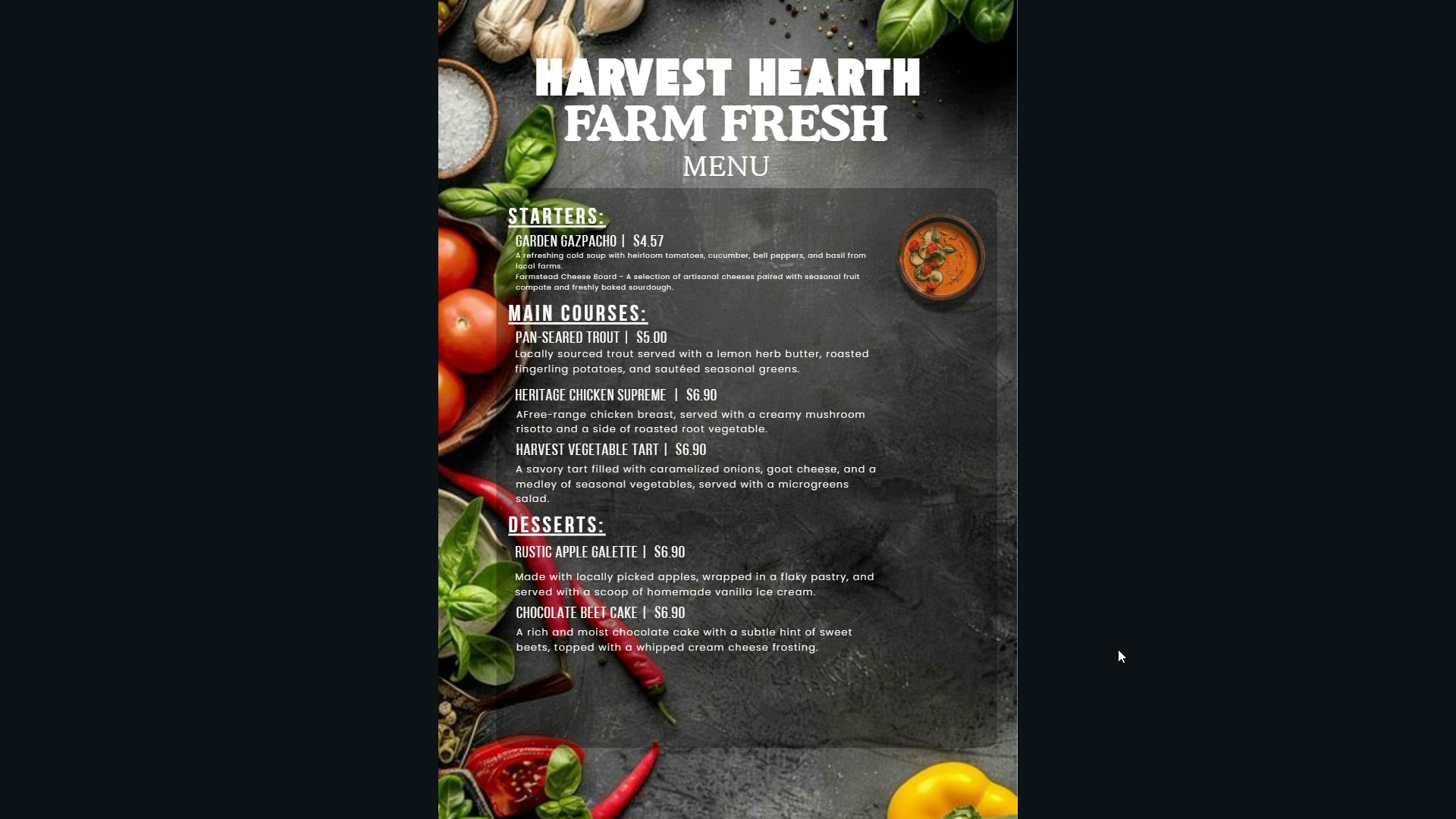 
wait(6.88)
 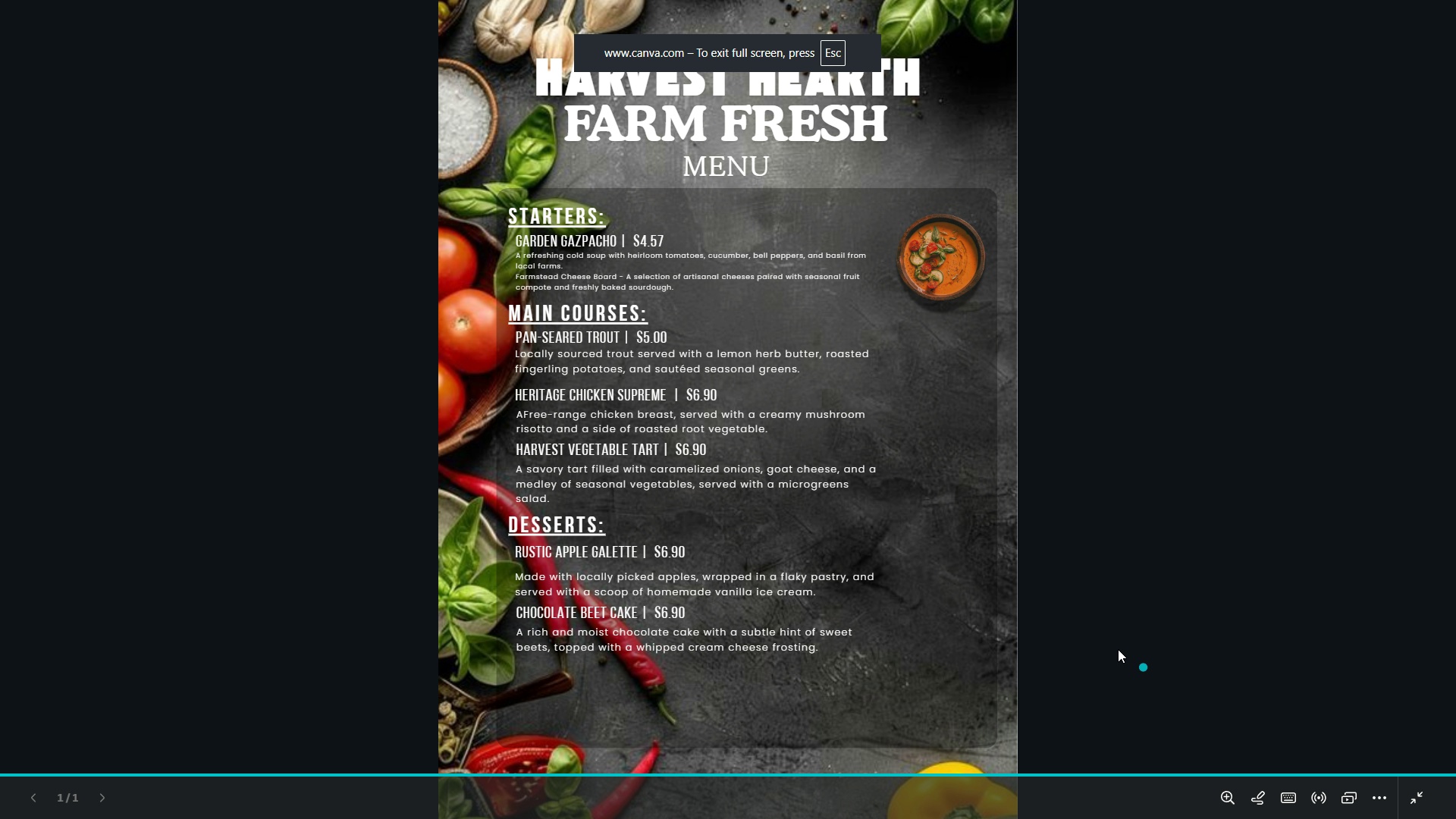 
key(Escape)
 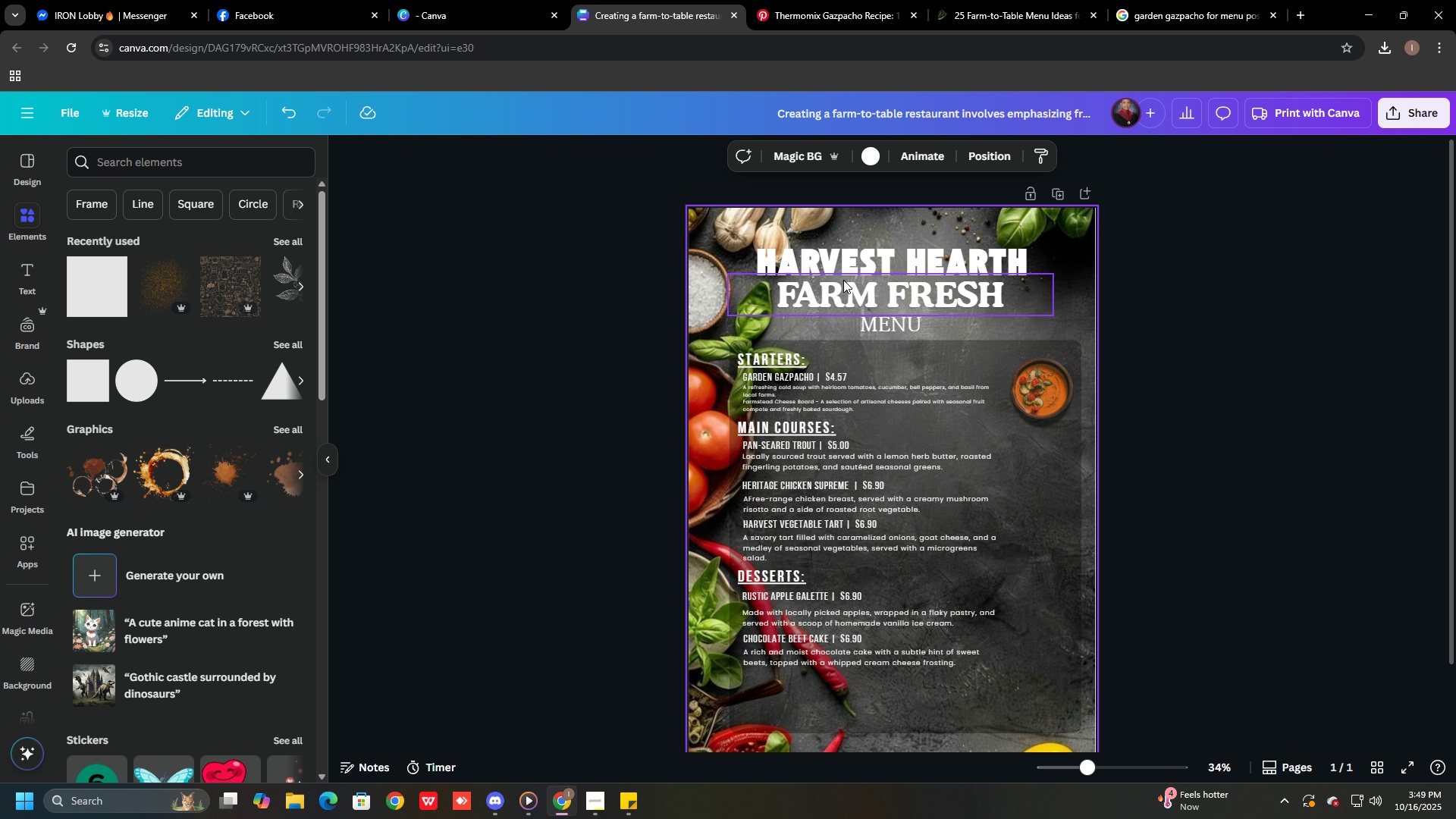 
left_click([865, 0])
 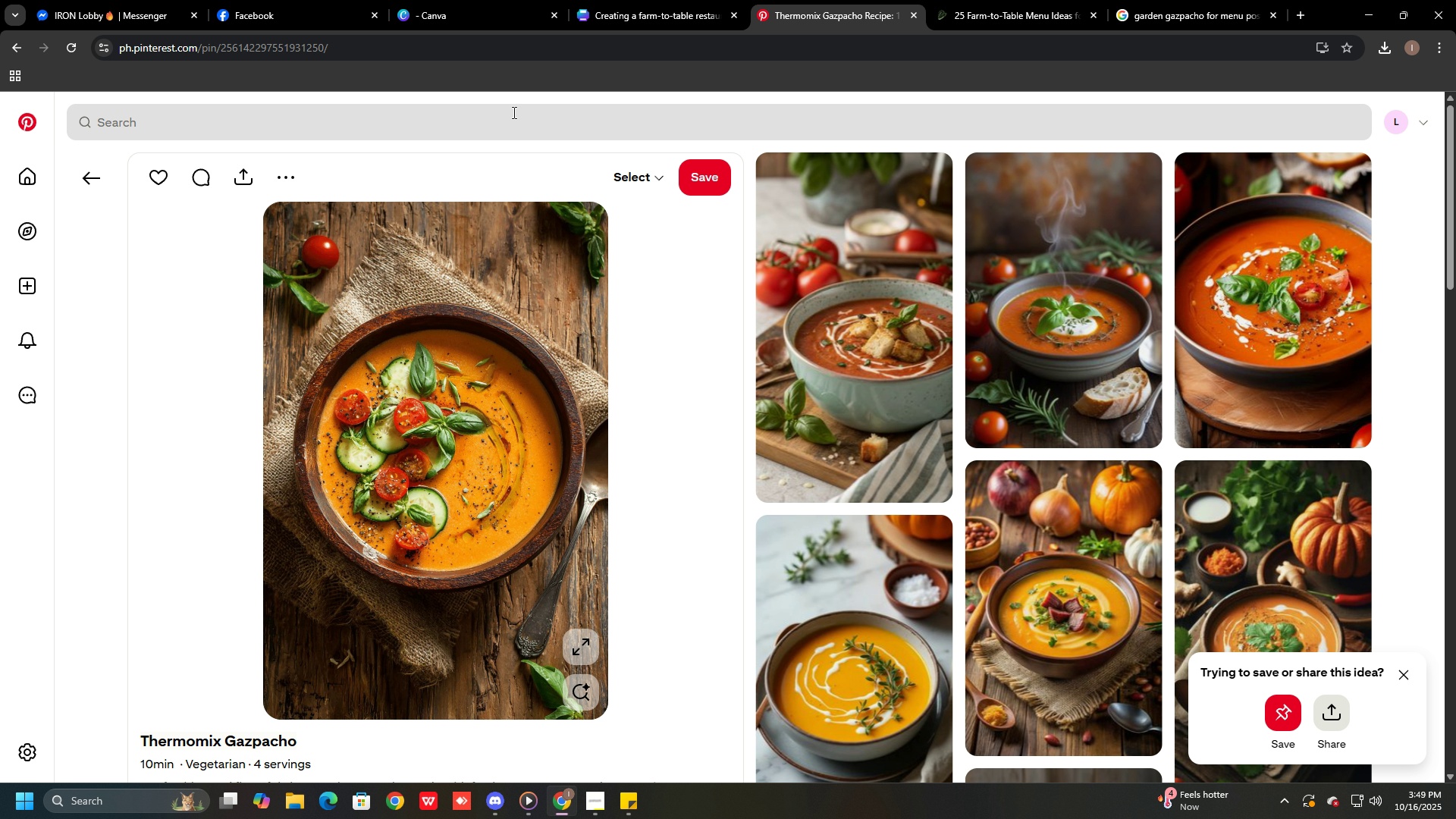 
left_click([513, 112])
 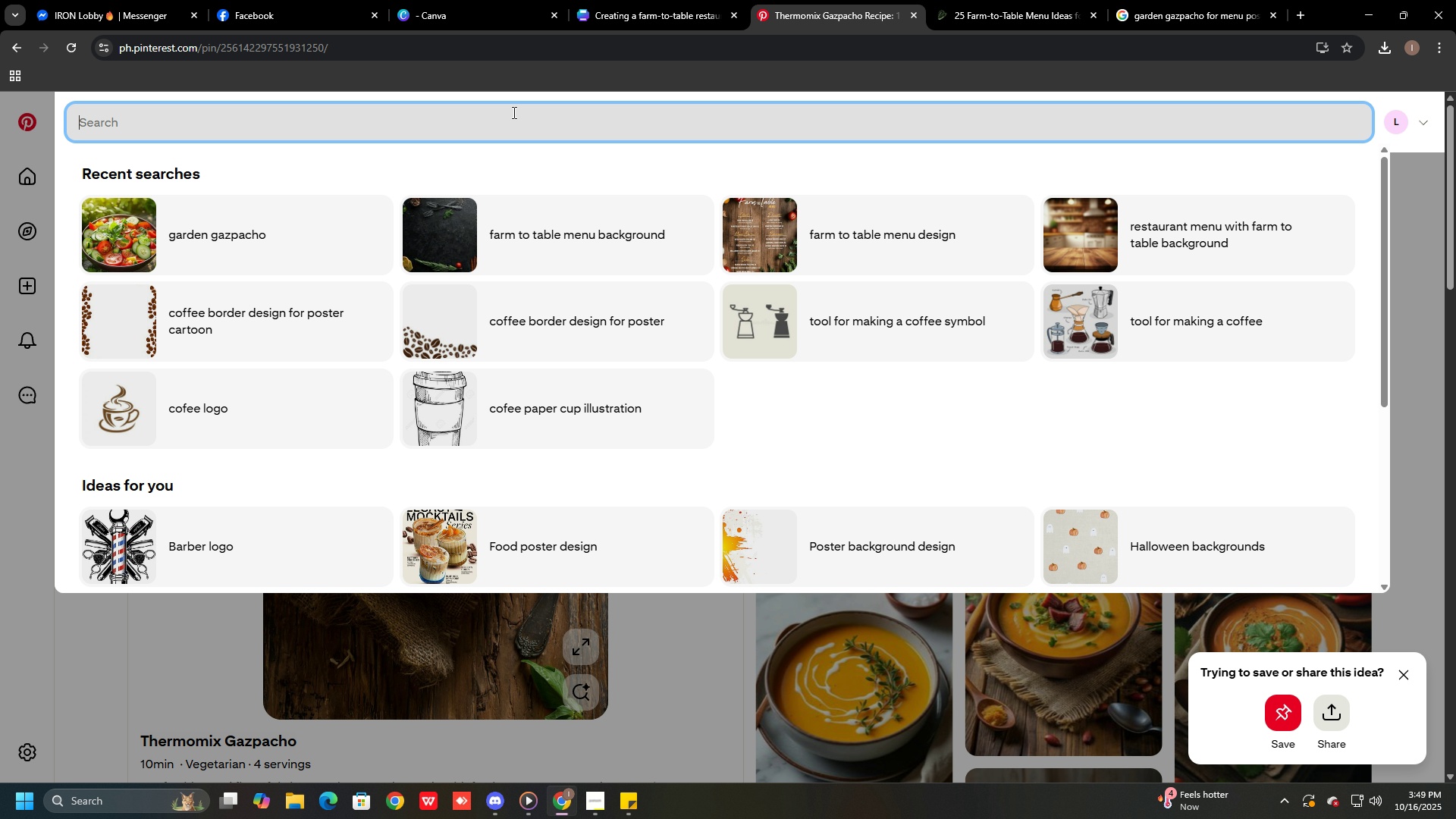 
type(Pan seared r)
key(Backspace)
type(trout)
 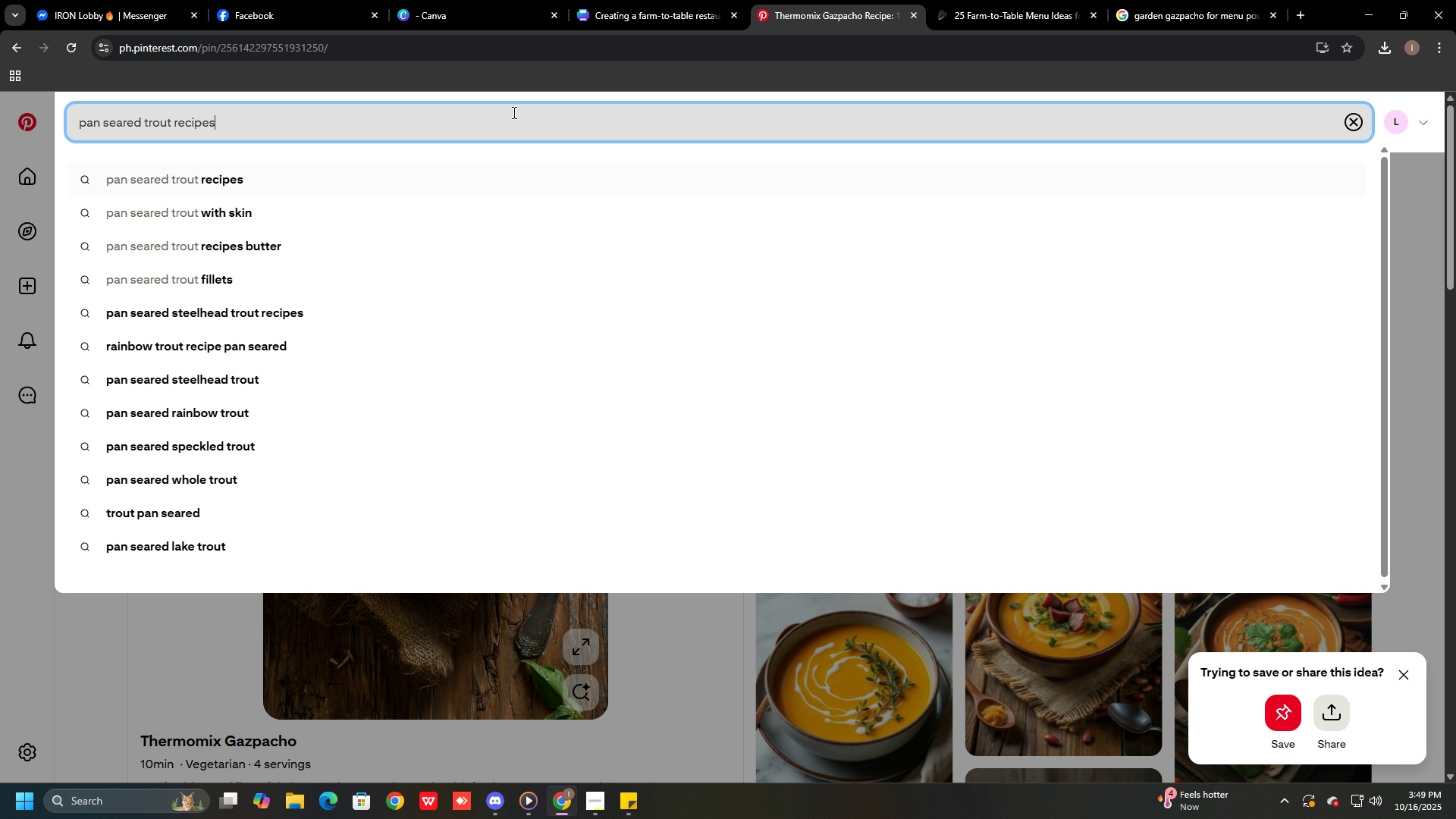 
key(ArrowDown)
 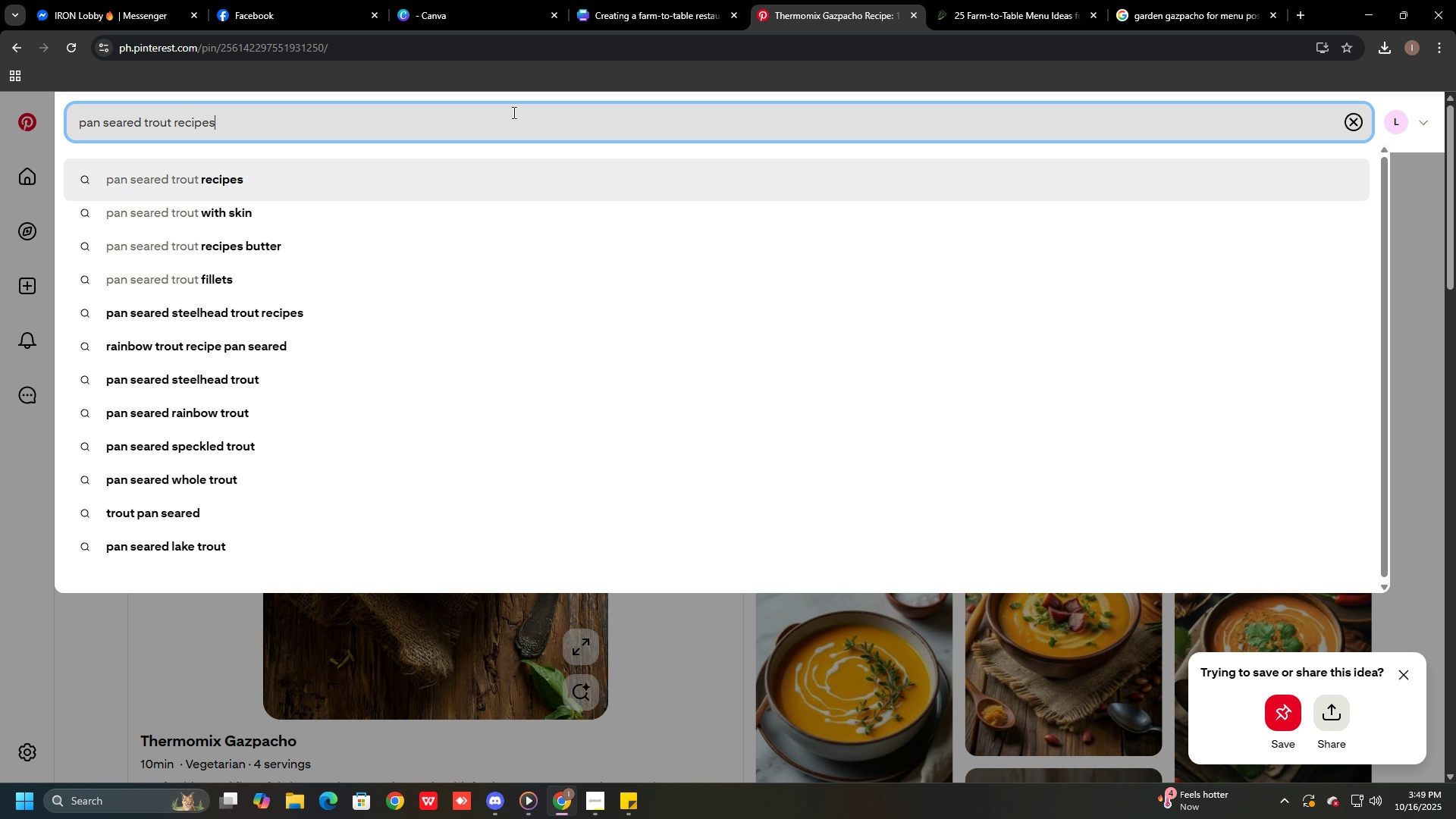 
key(Backspace)
 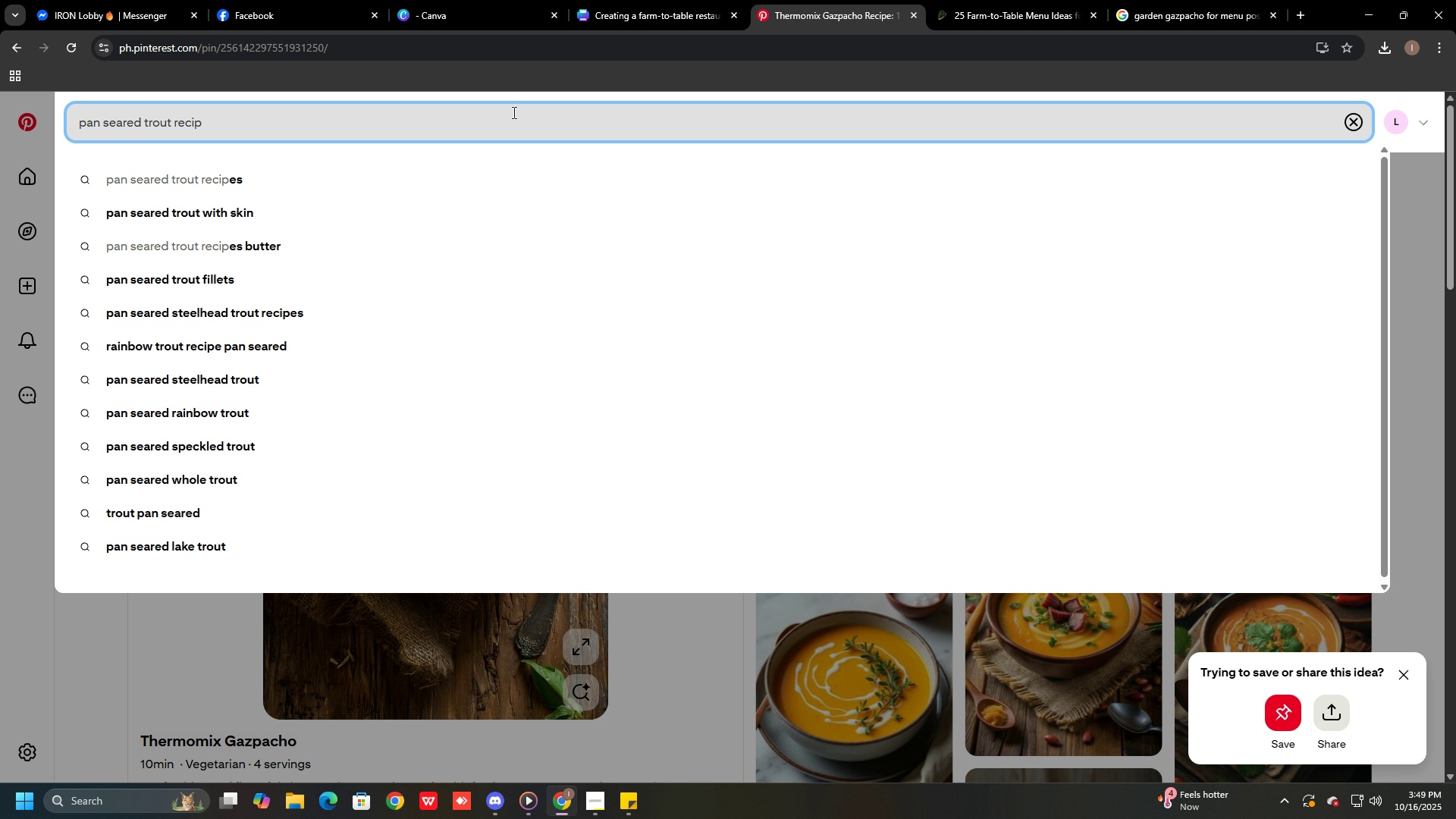 
hold_key(key=Backspace, duration=0.55)
 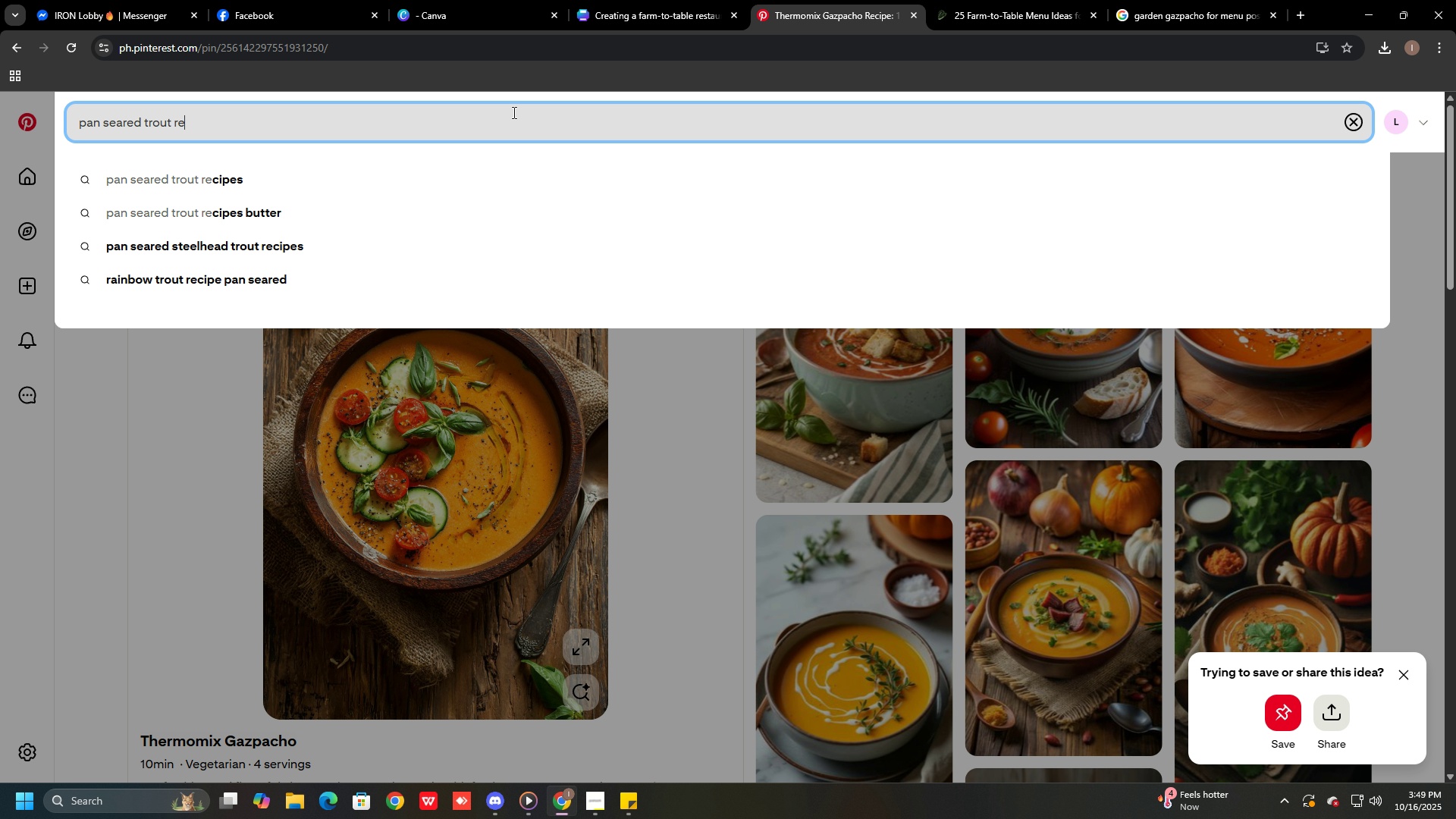 
key(Backspace)
 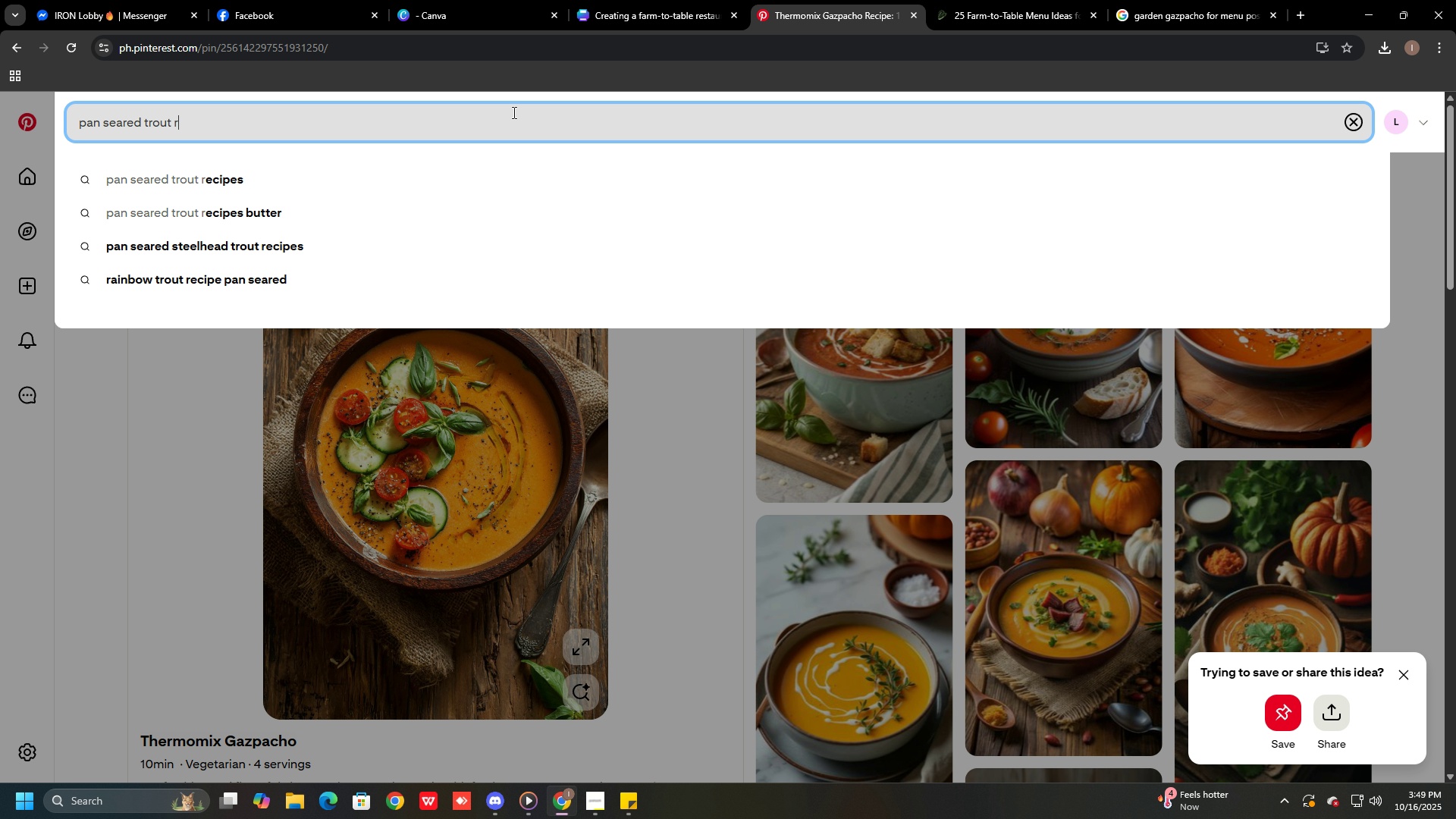 
key(Backspace)
 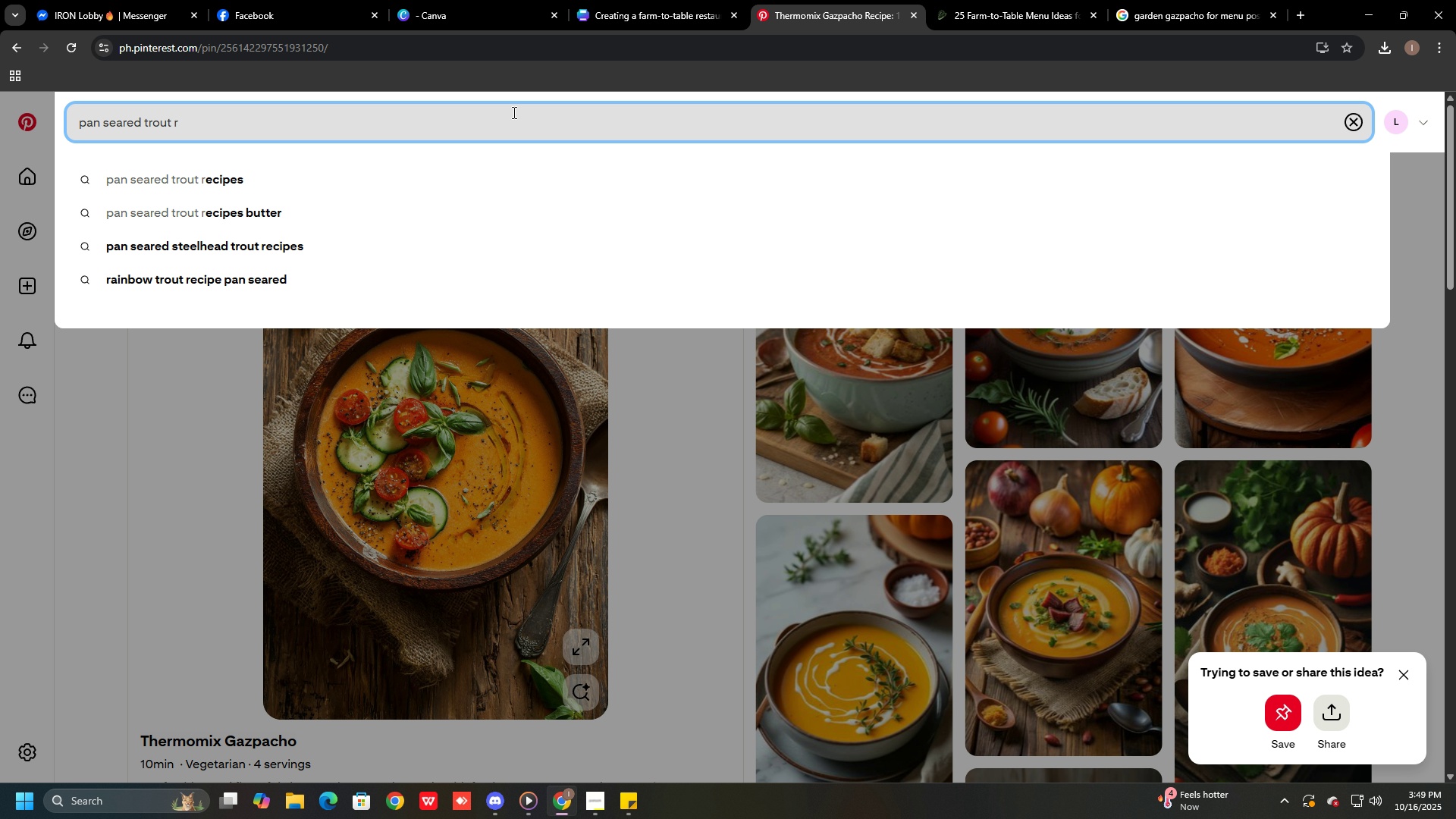 
key(Backspace)
 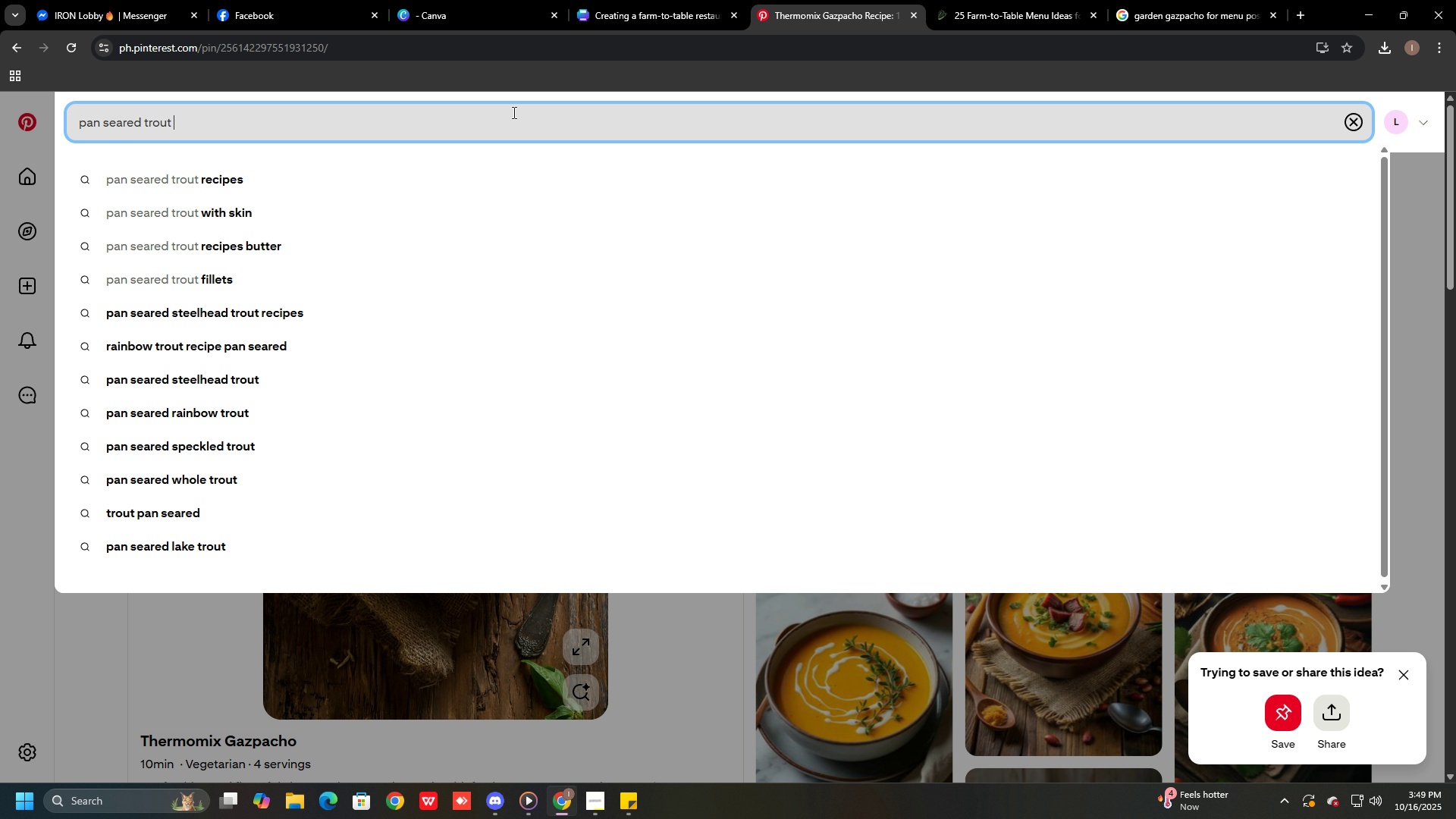 
key(Enter)
 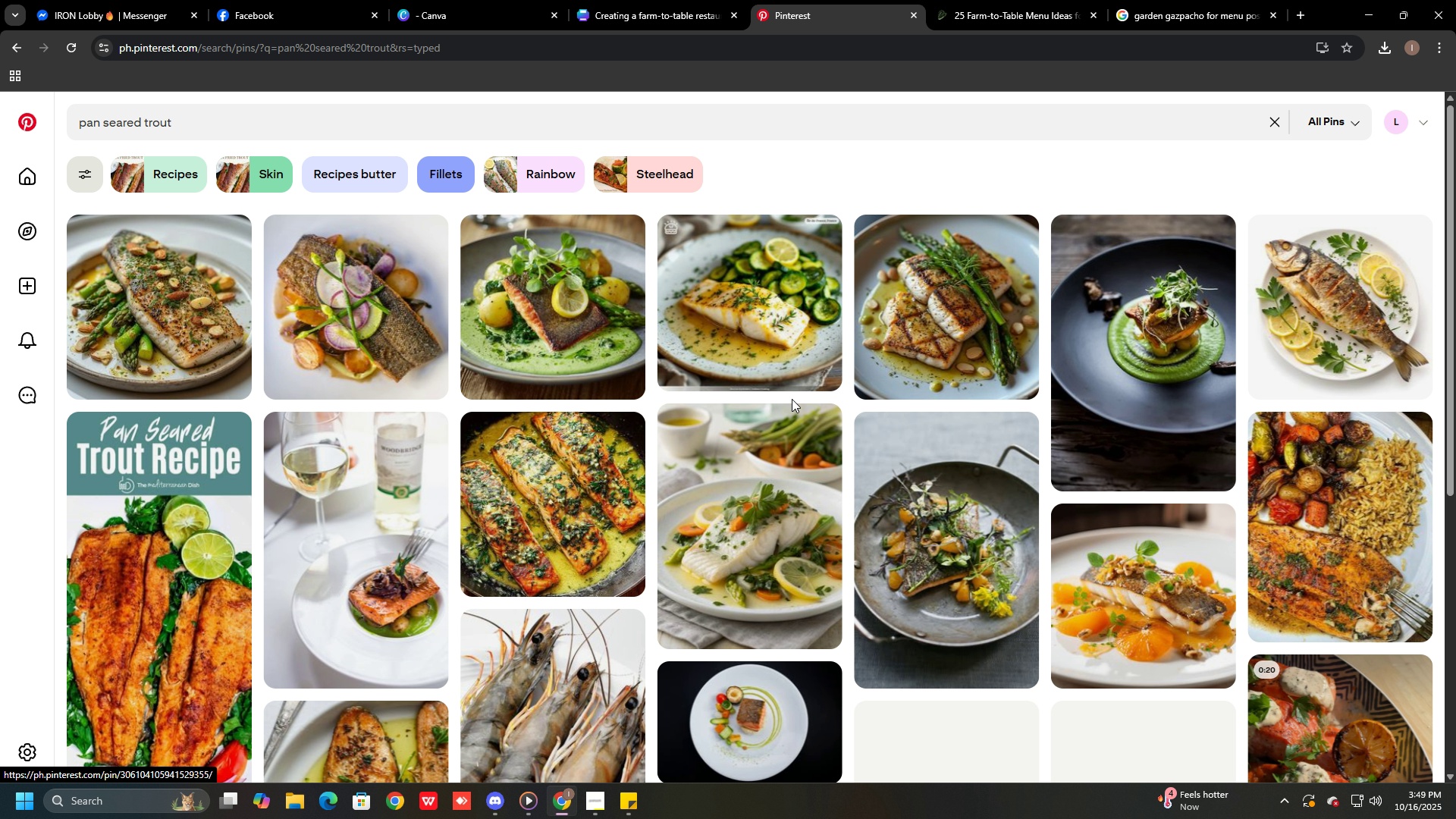 
scroll: coordinate [1320, 422], scroll_direction: down, amount: 19.0
 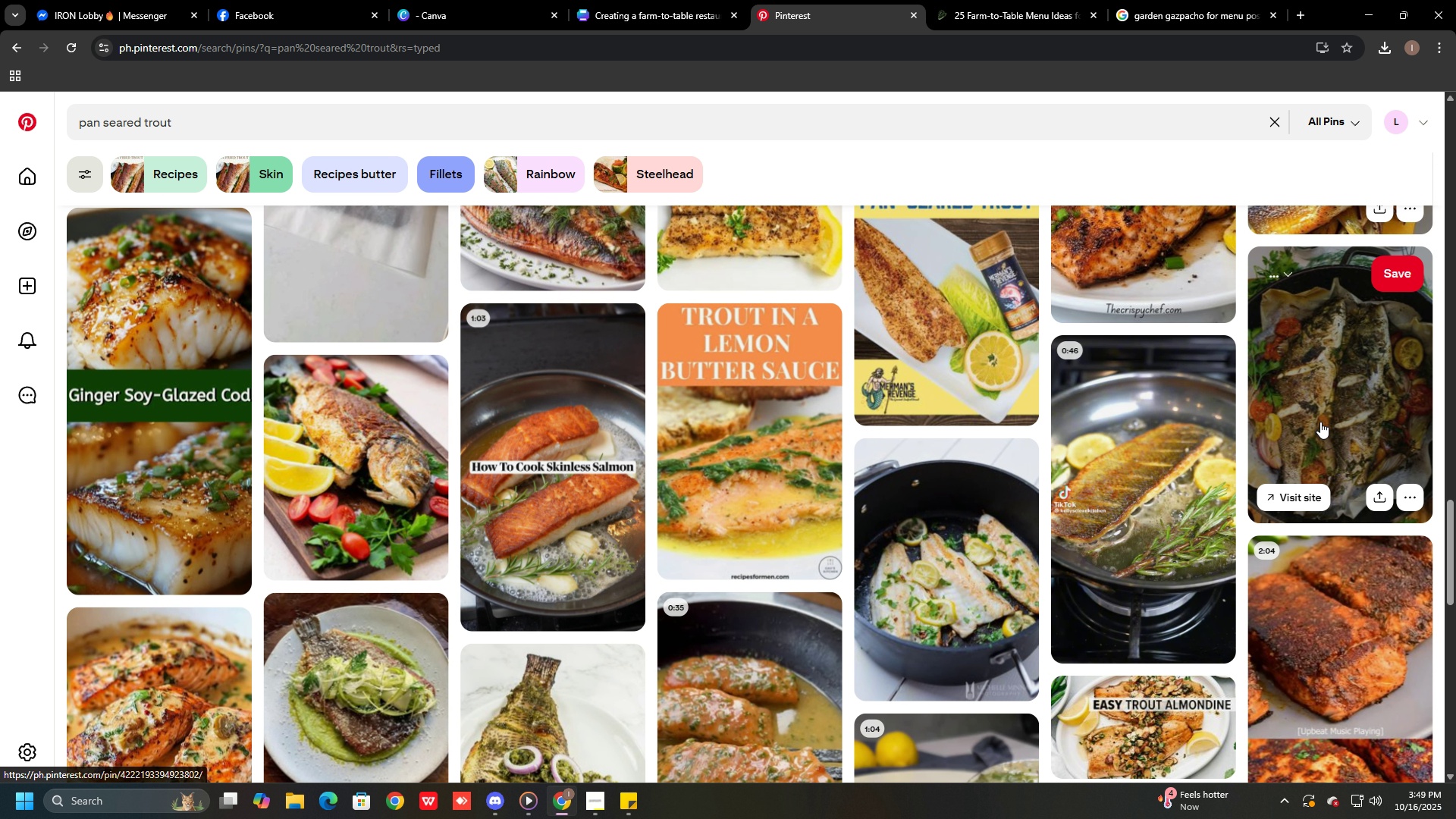 
scroll: coordinate [1258, 431], scroll_direction: up, amount: 22.0
 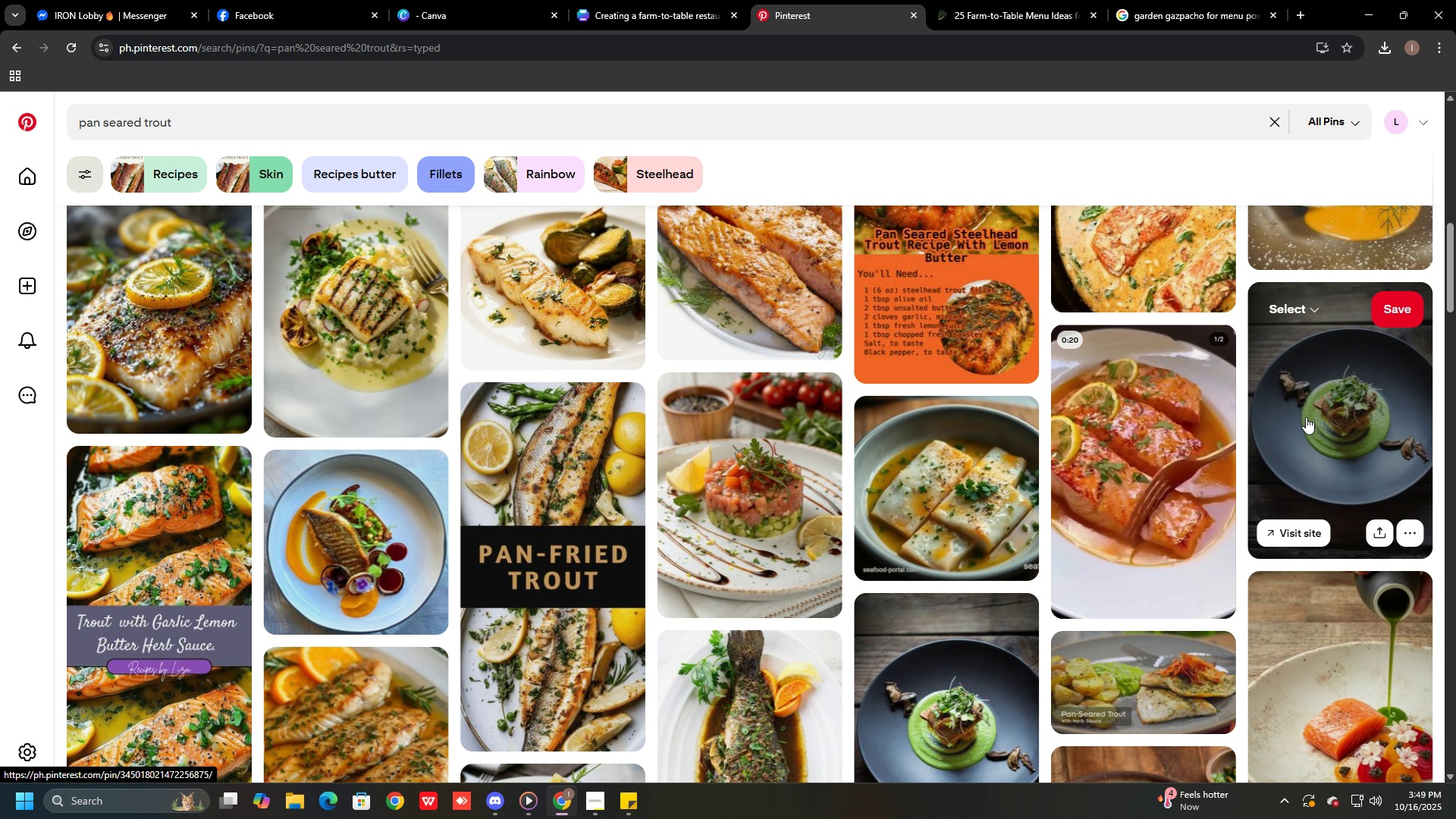 
left_click([1306, 417])
 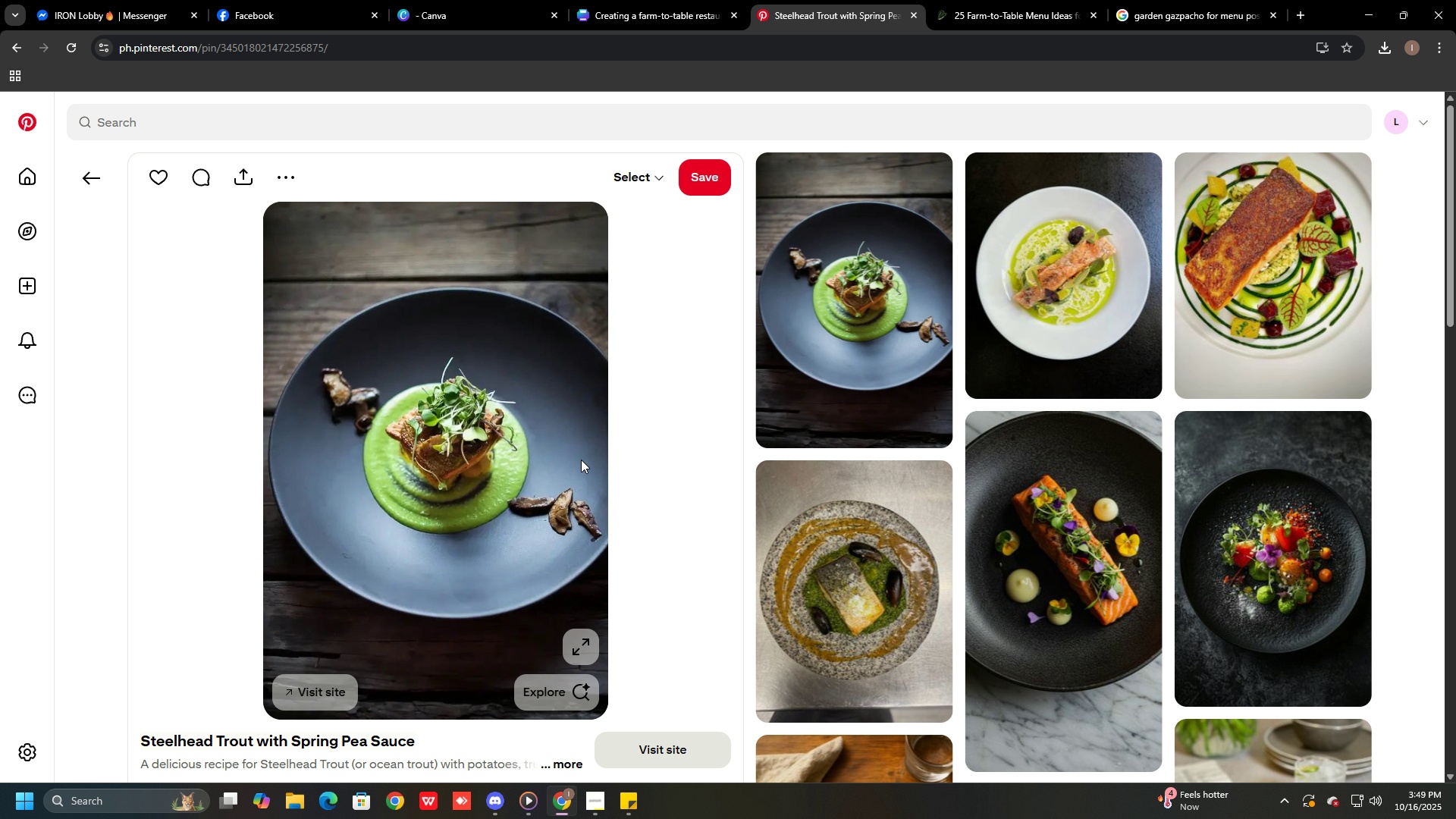 
scroll: coordinate [984, 494], scroll_direction: down, amount: 2.0
 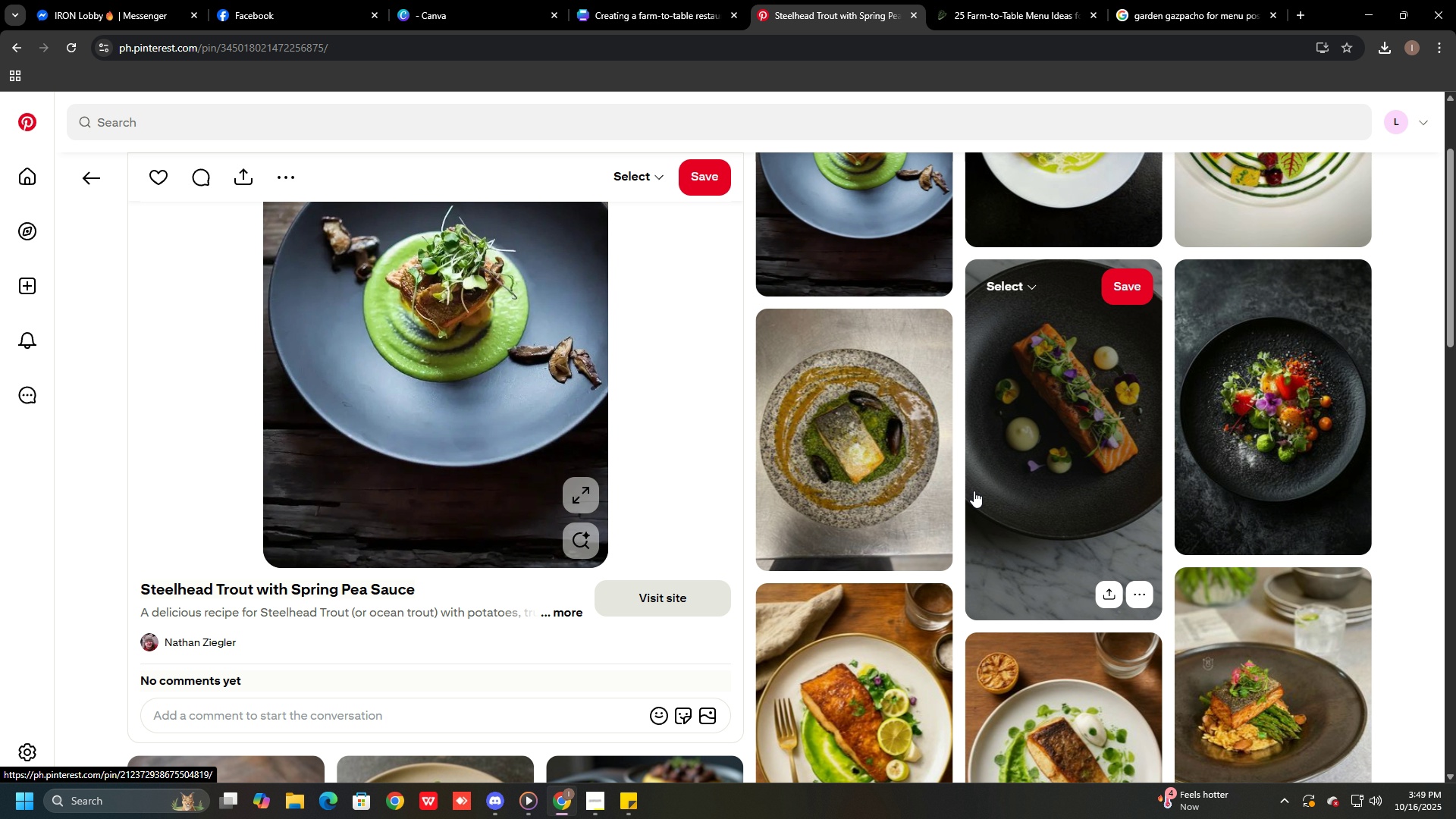 
scroll: coordinate [927, 477], scroll_direction: up, amount: 5.0
 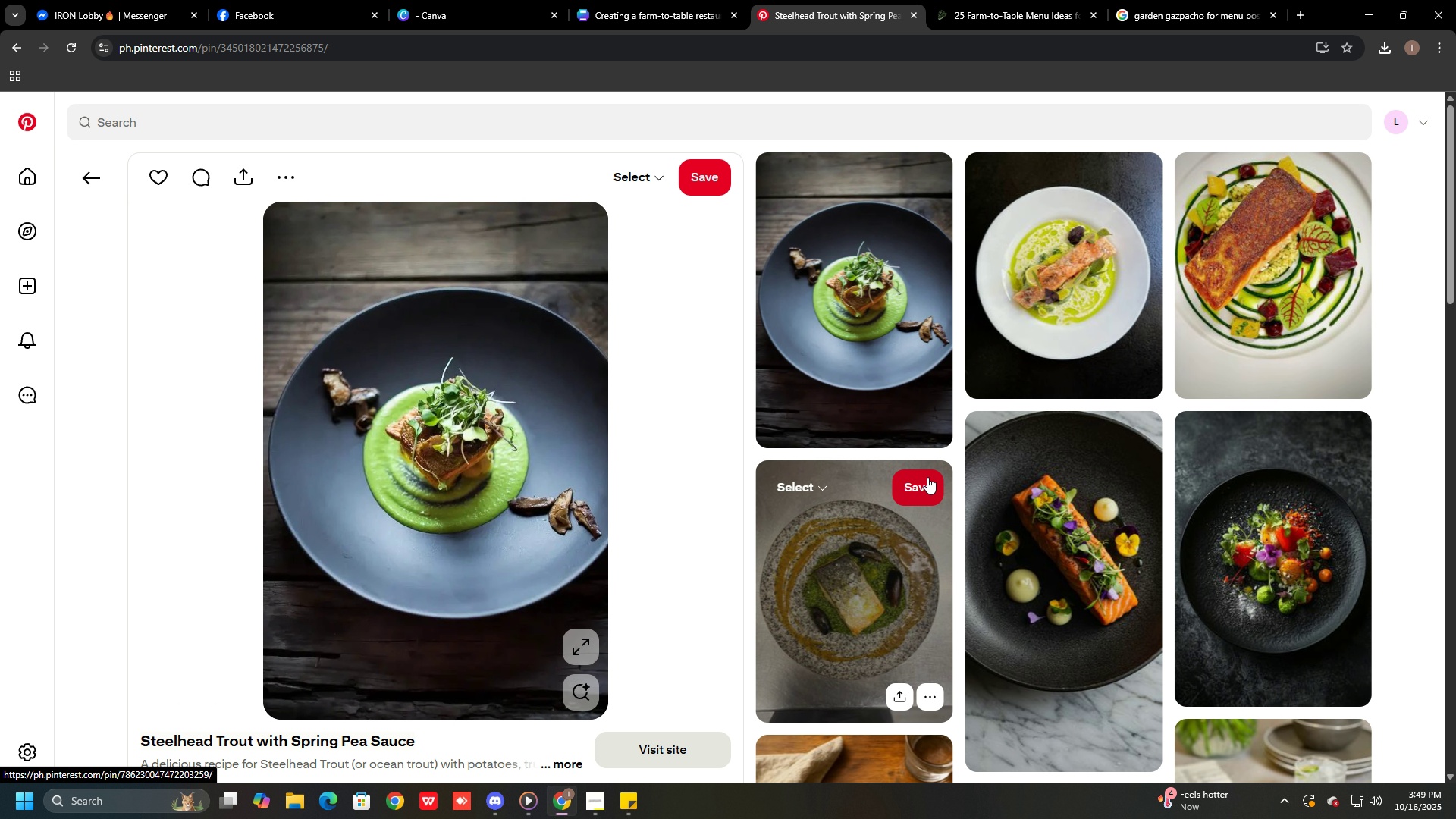 
key(Alt+AltLeft)
 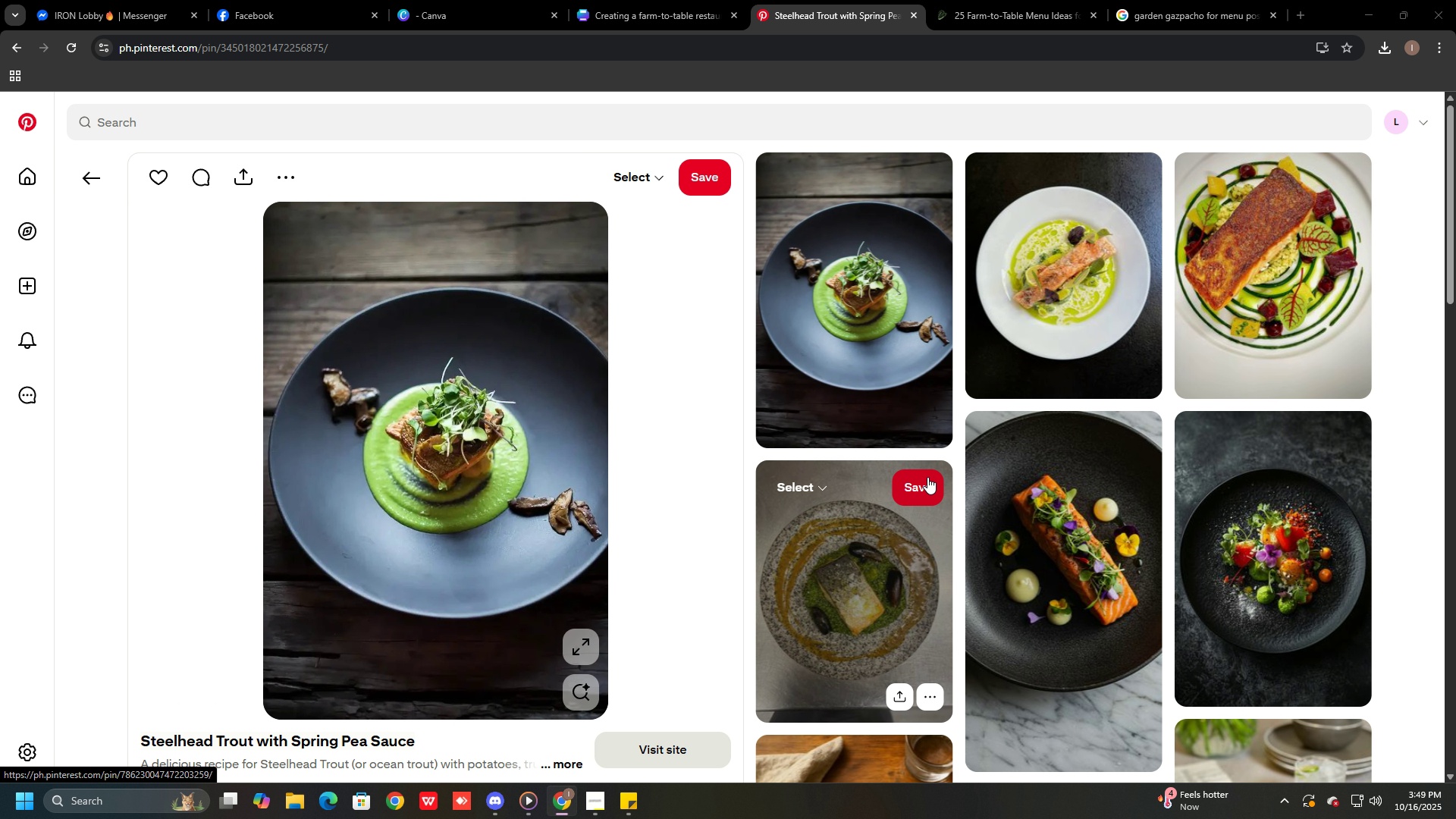 
key(Alt+Tab)
 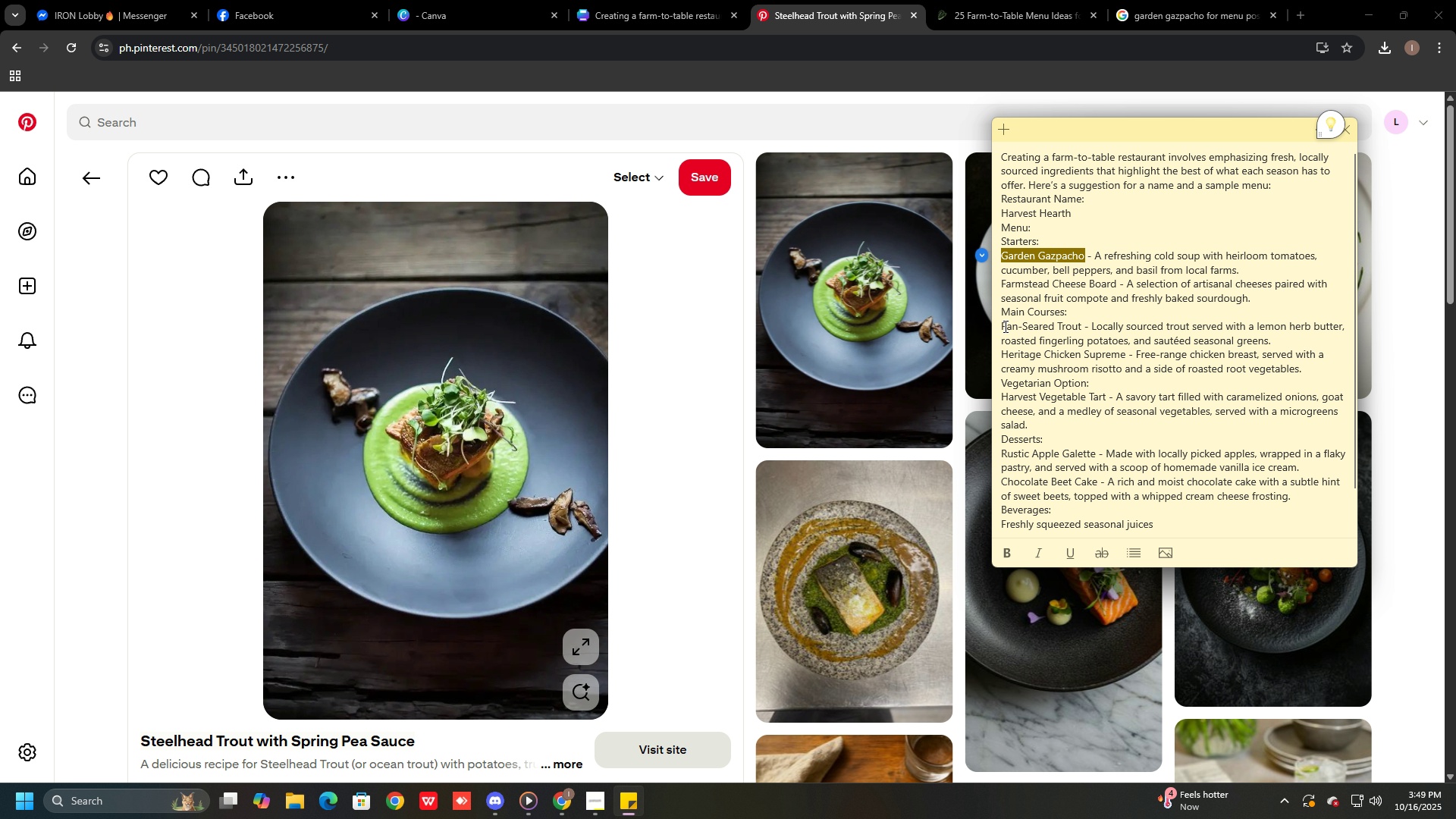 
left_click_drag(start_coordinate=[1001, 328], to_coordinate=[1084, 325])
 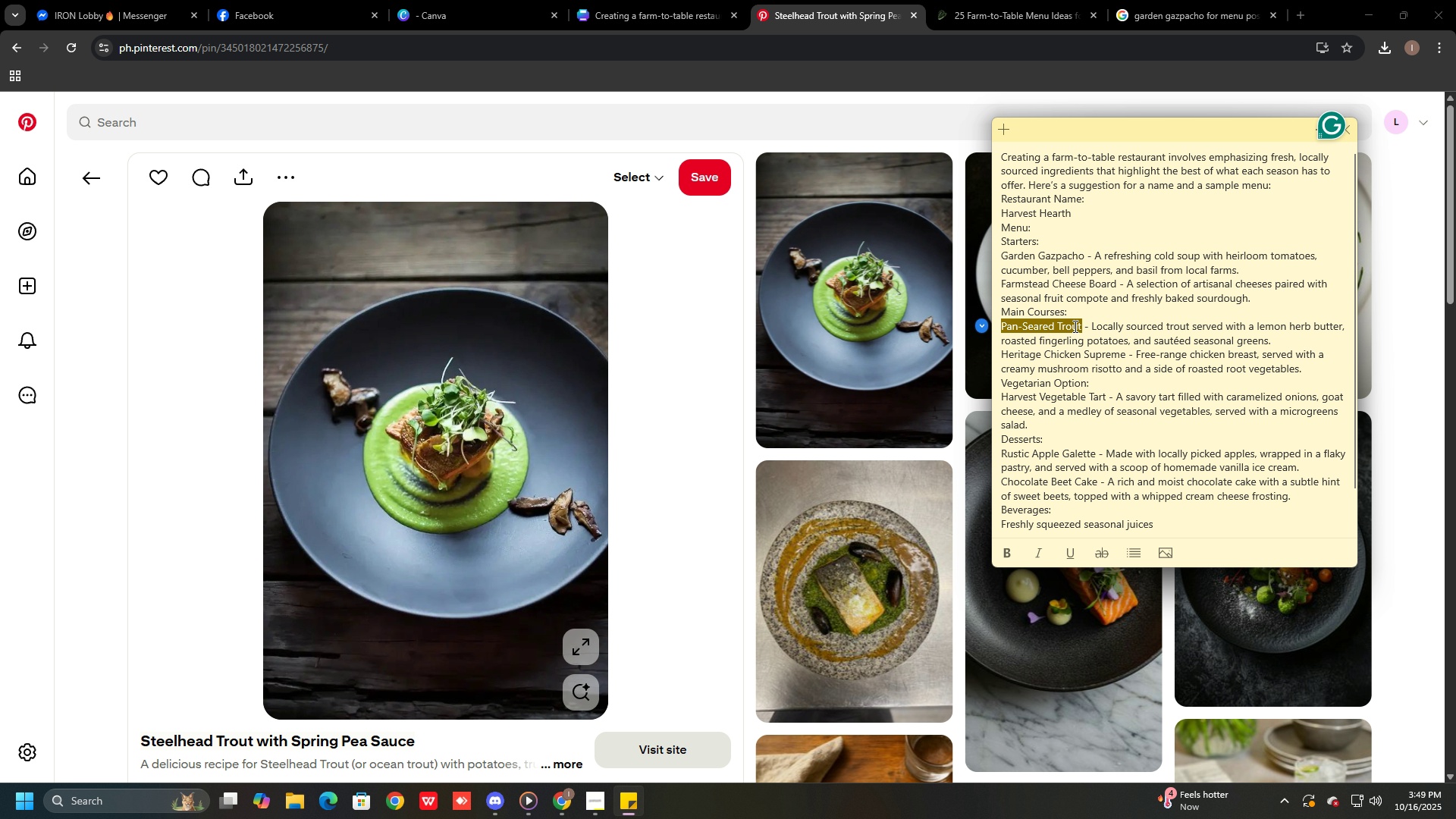 
key(Control+C)
 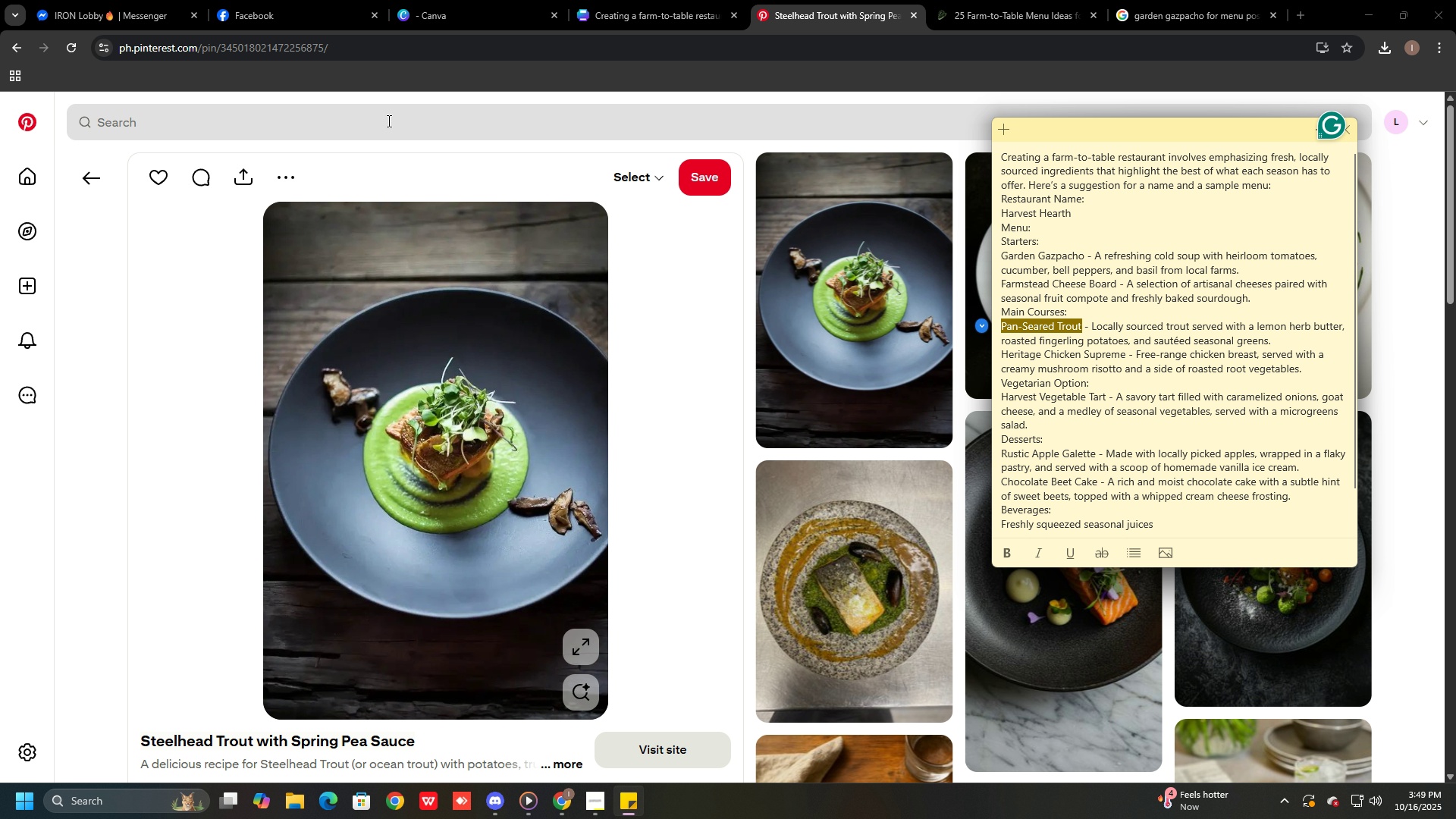 
left_click([388, 118])
 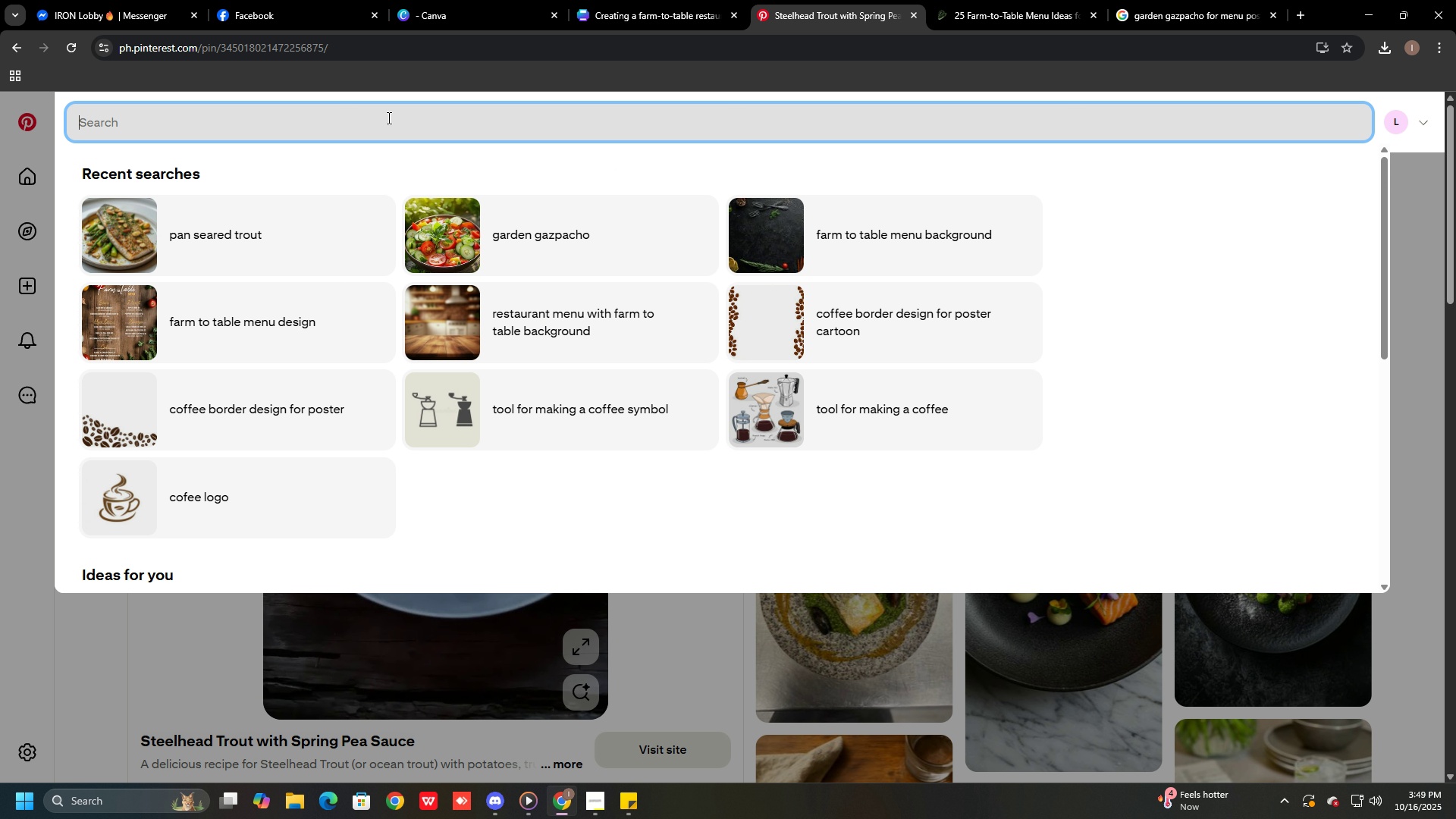 
key(Control+ControlLeft)
 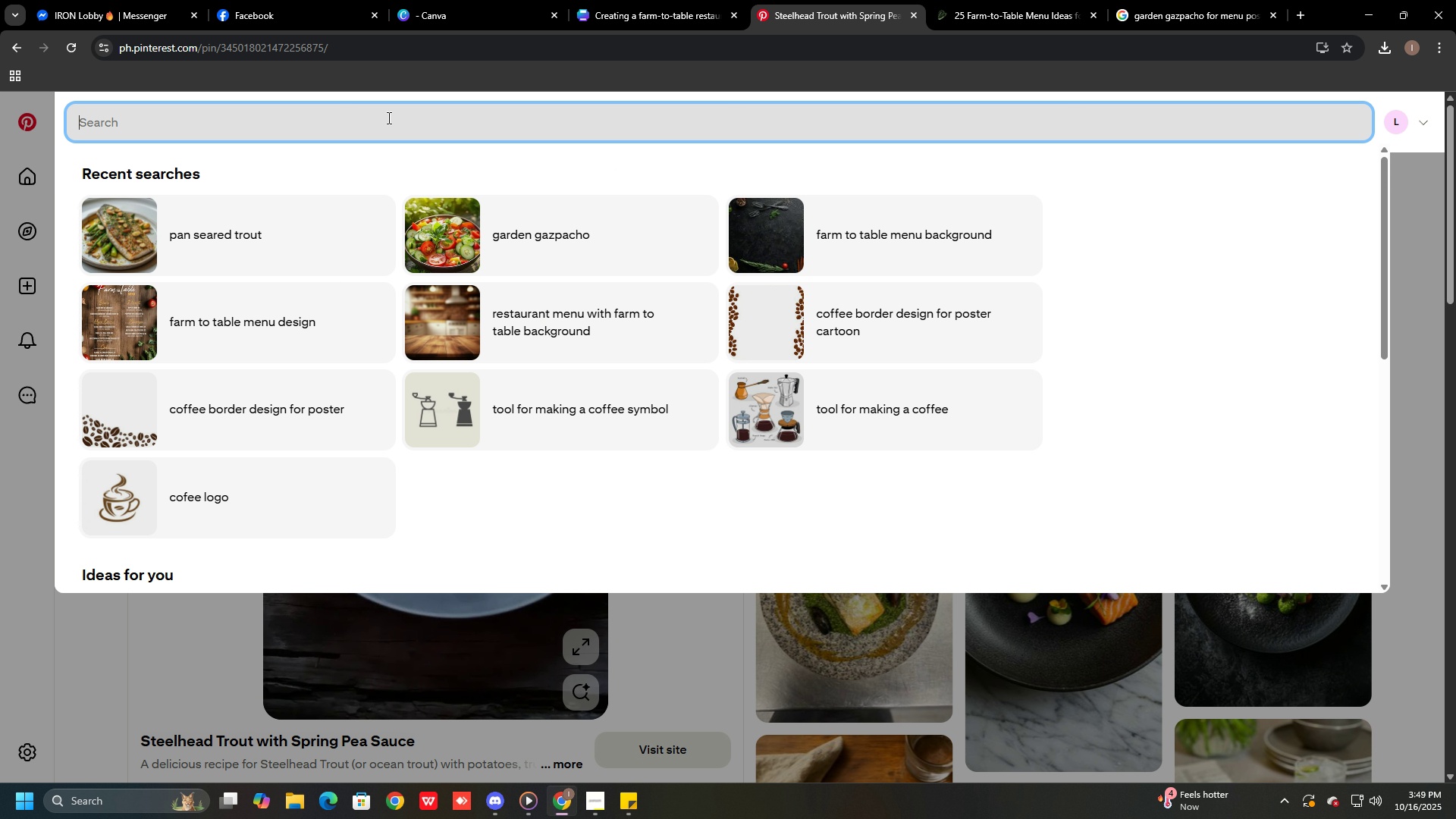 
key(Control+V)
 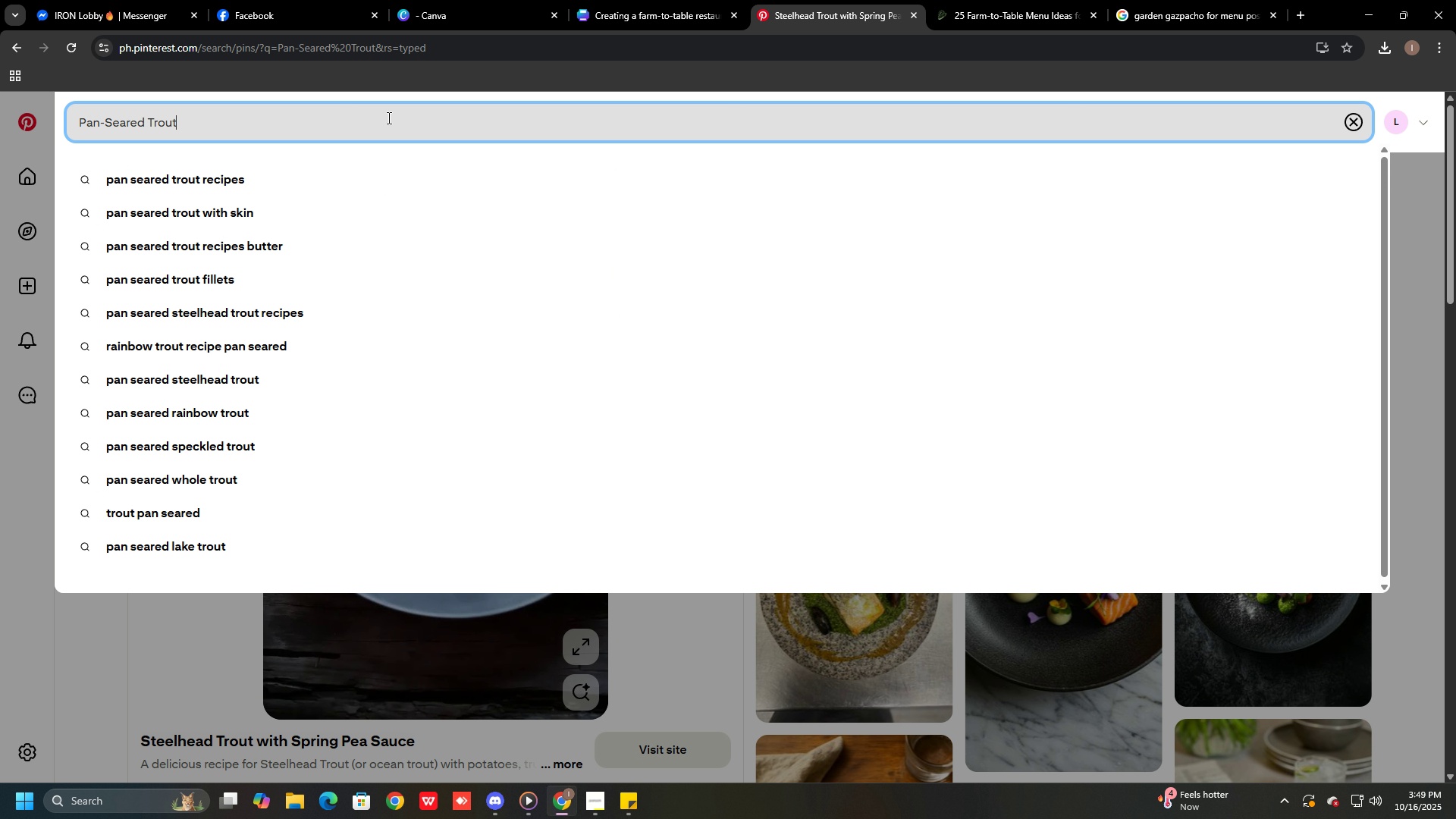 
key(NumpadEnter)
 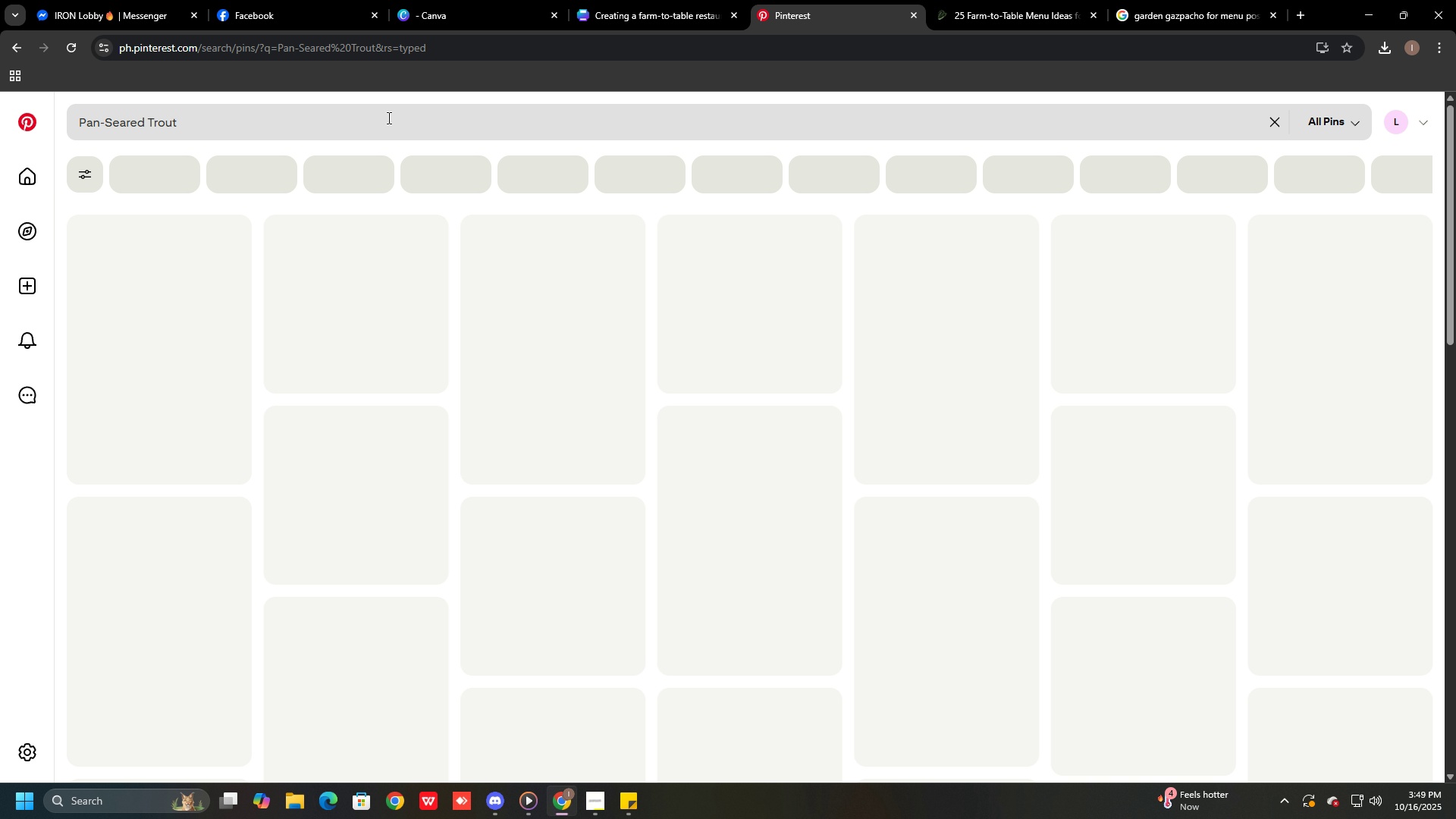 
key(Alt+Tab)
 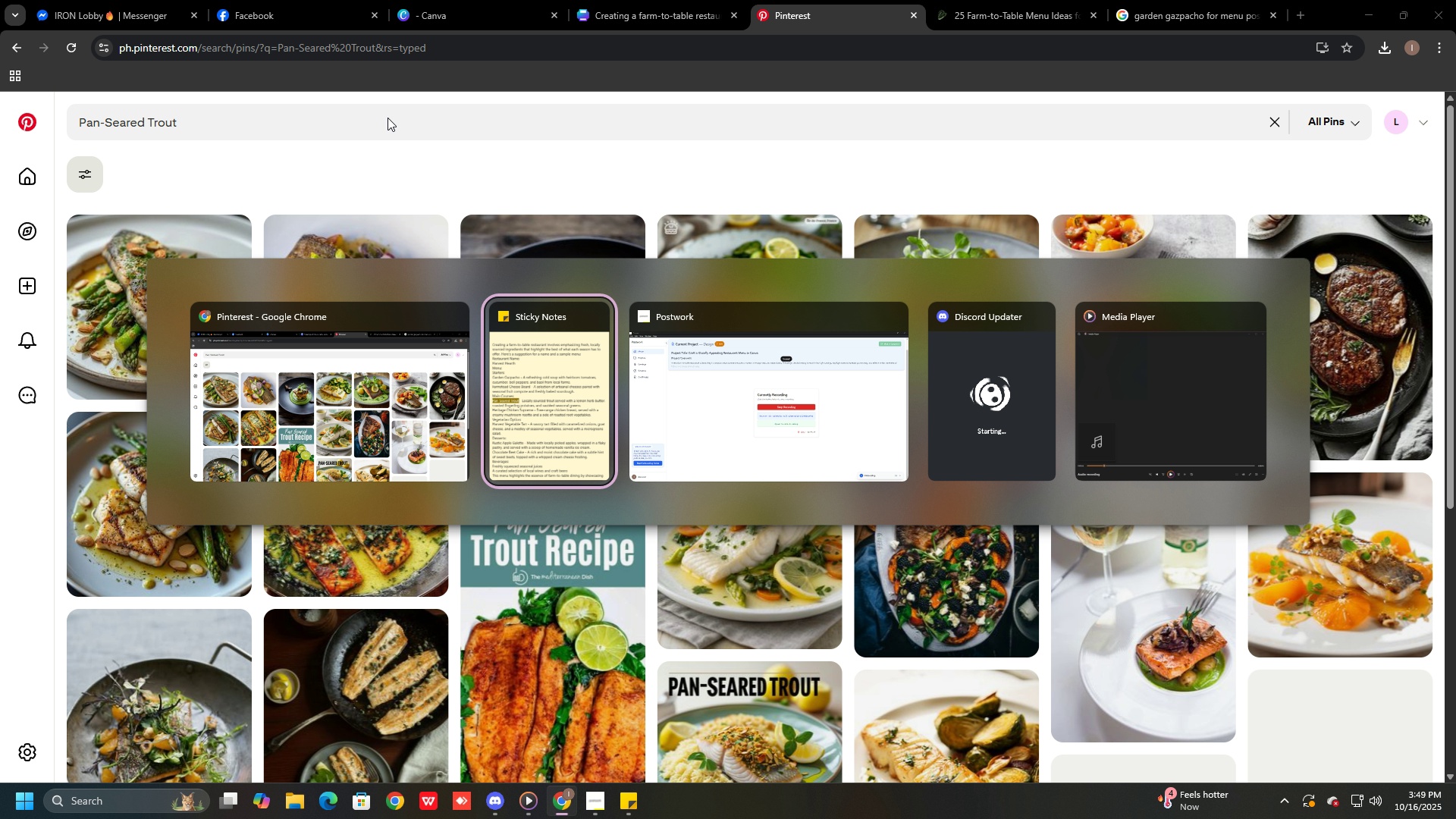 
key(Alt+Tab)